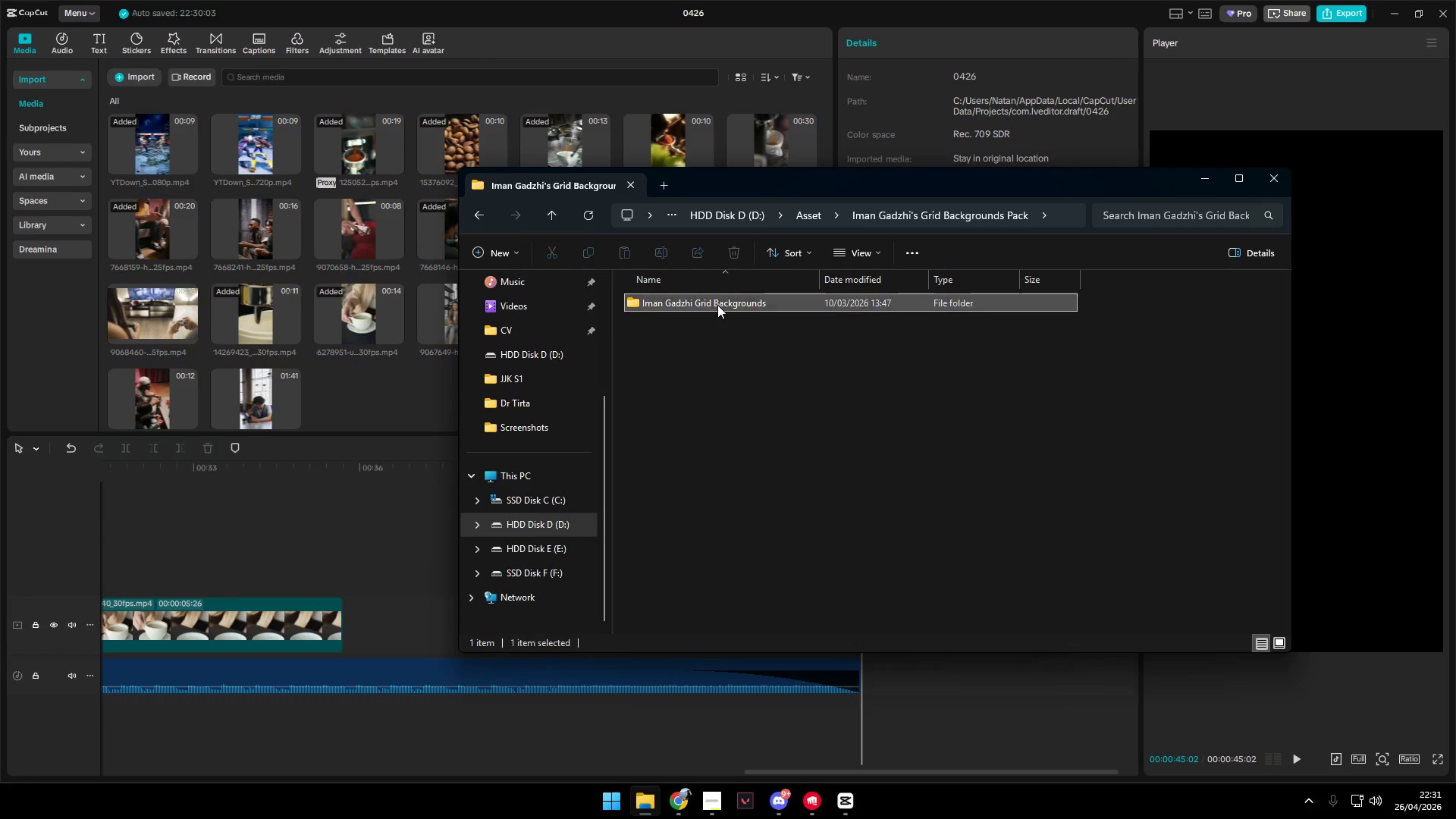 
triple_click([717, 304])
 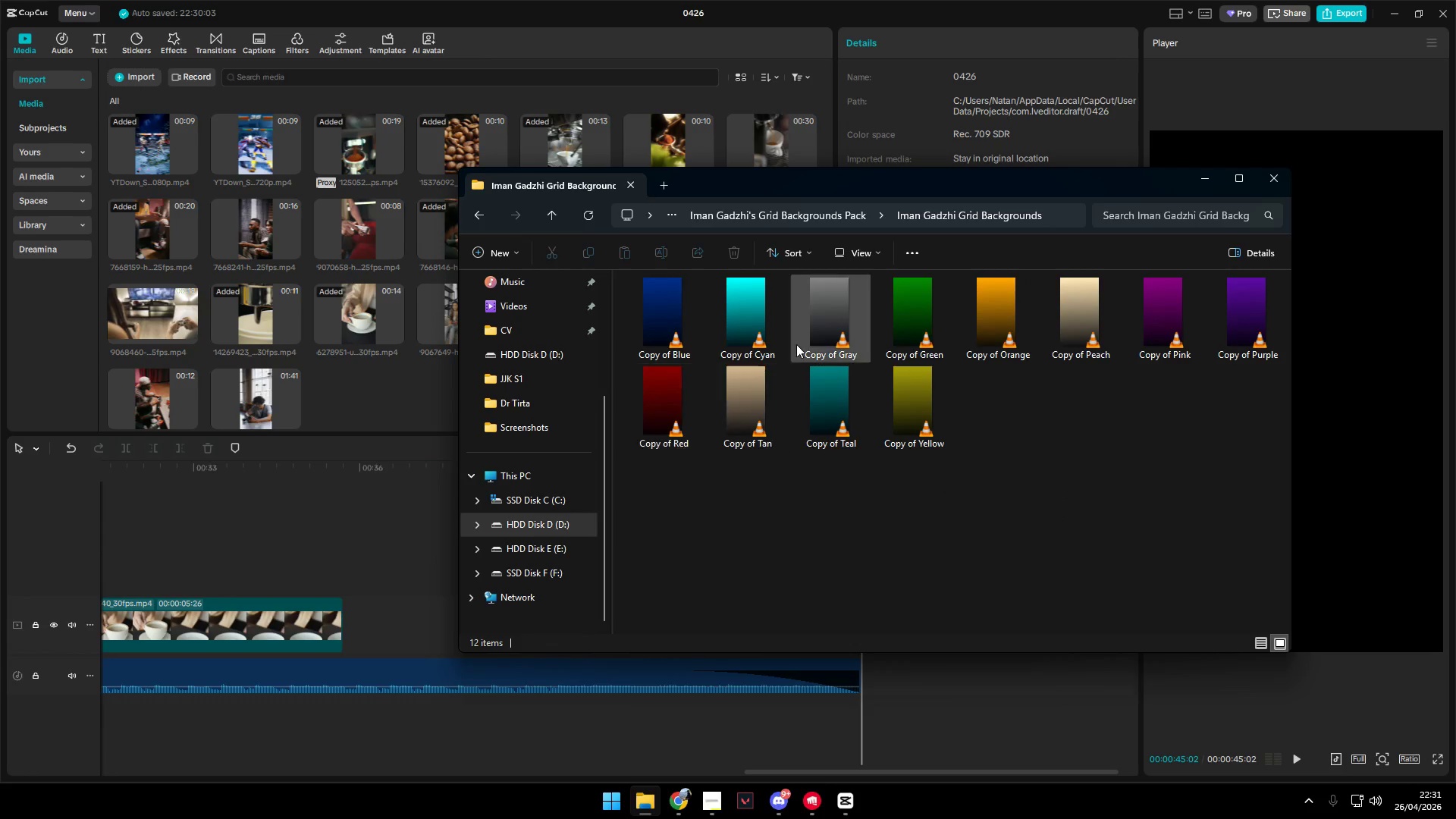 
left_click_drag(start_coordinate=[821, 324], to_coordinate=[400, 354])
 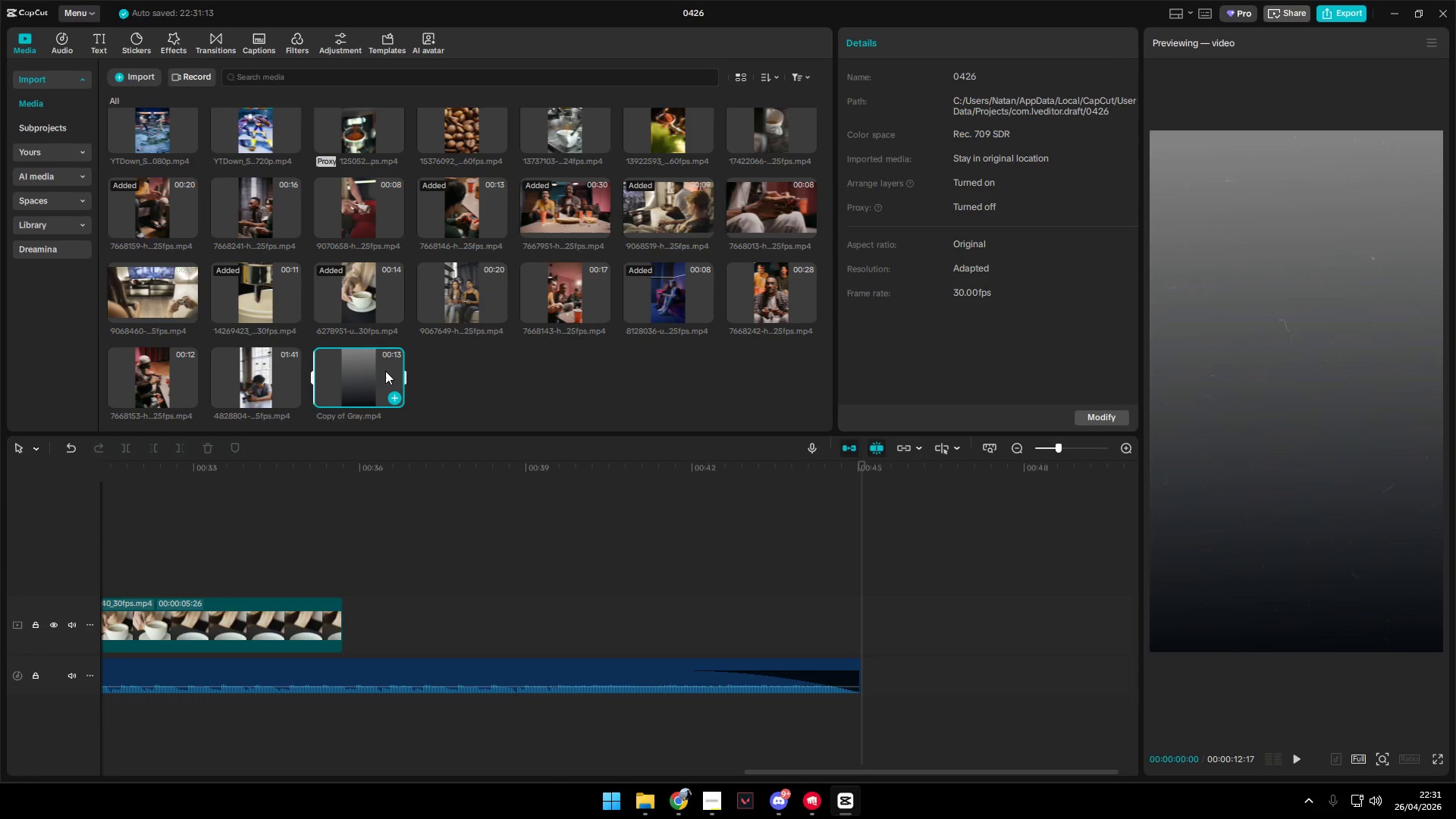 
left_click_drag(start_coordinate=[341, 381], to_coordinate=[346, 629])
 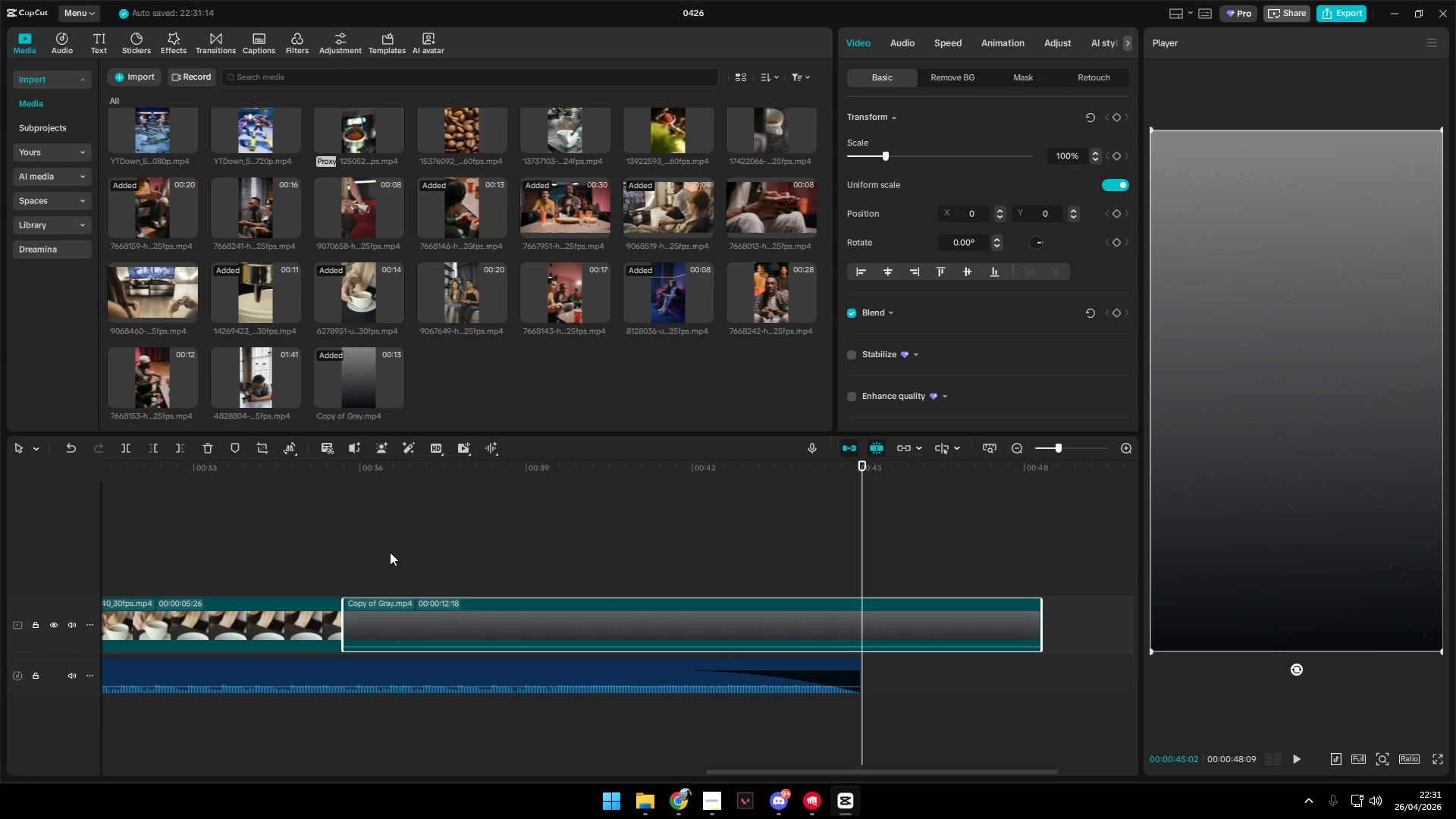 
wait(11.16)
 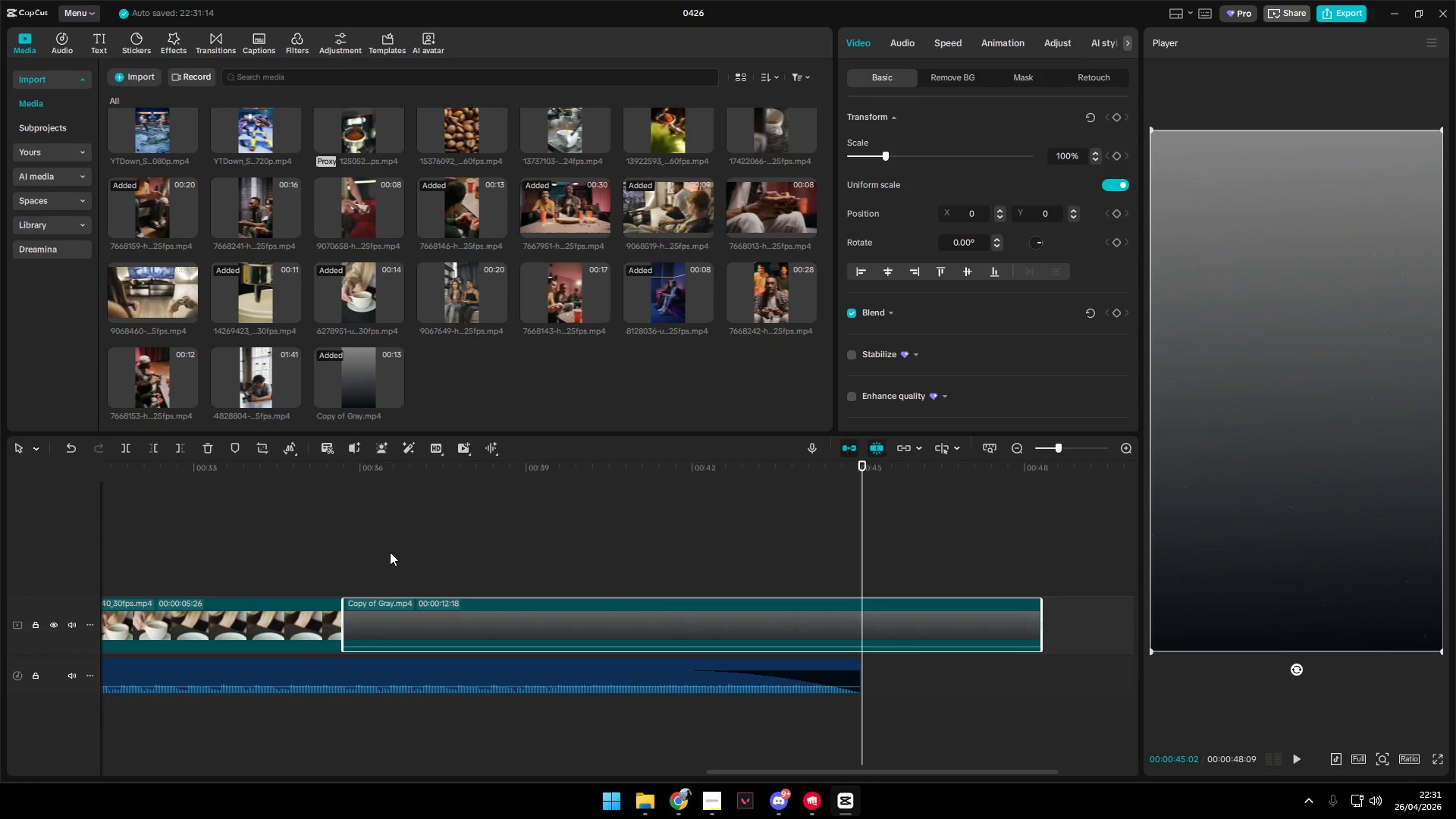 
key(Space)
 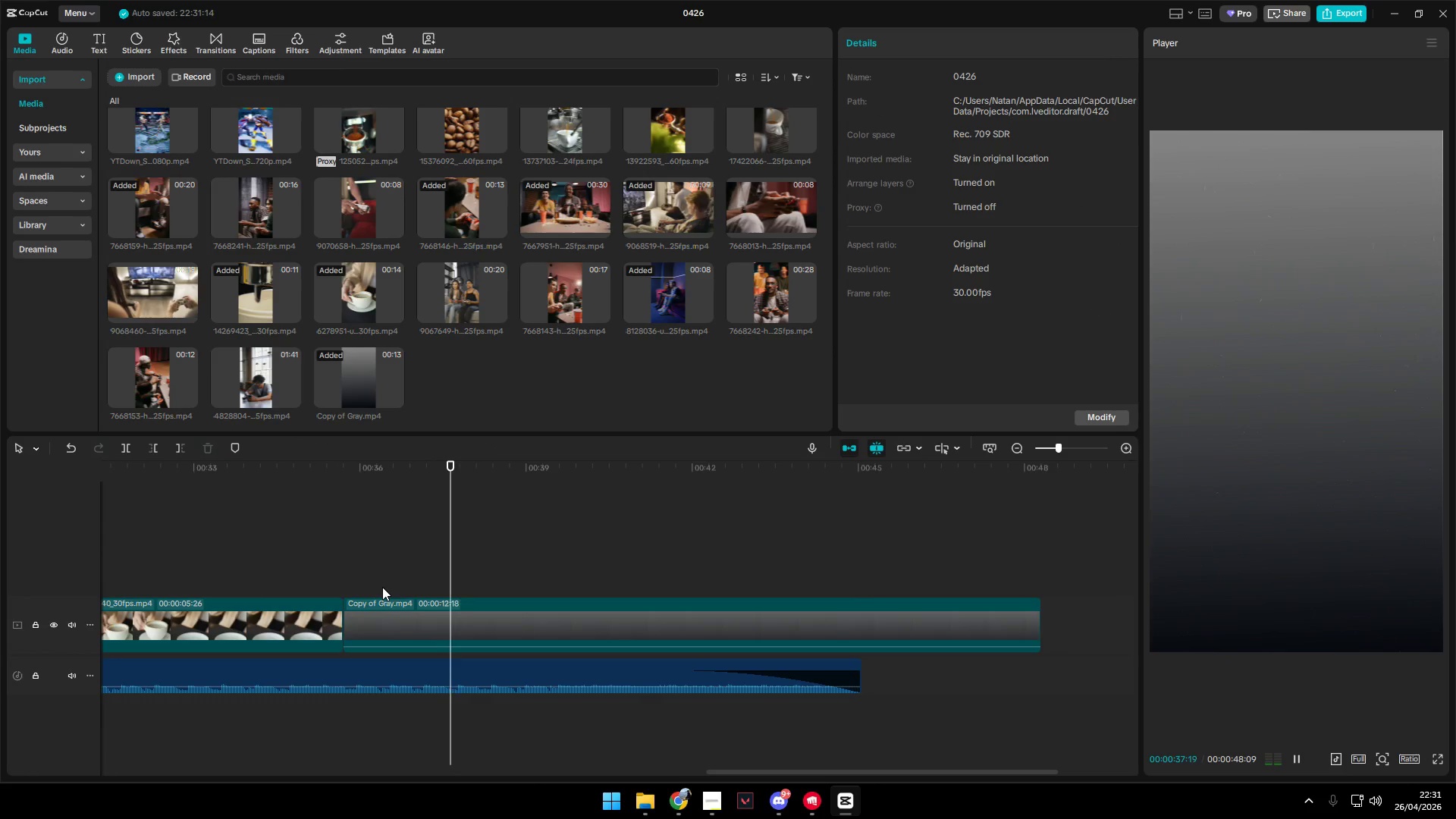 
left_click([373, 581])
 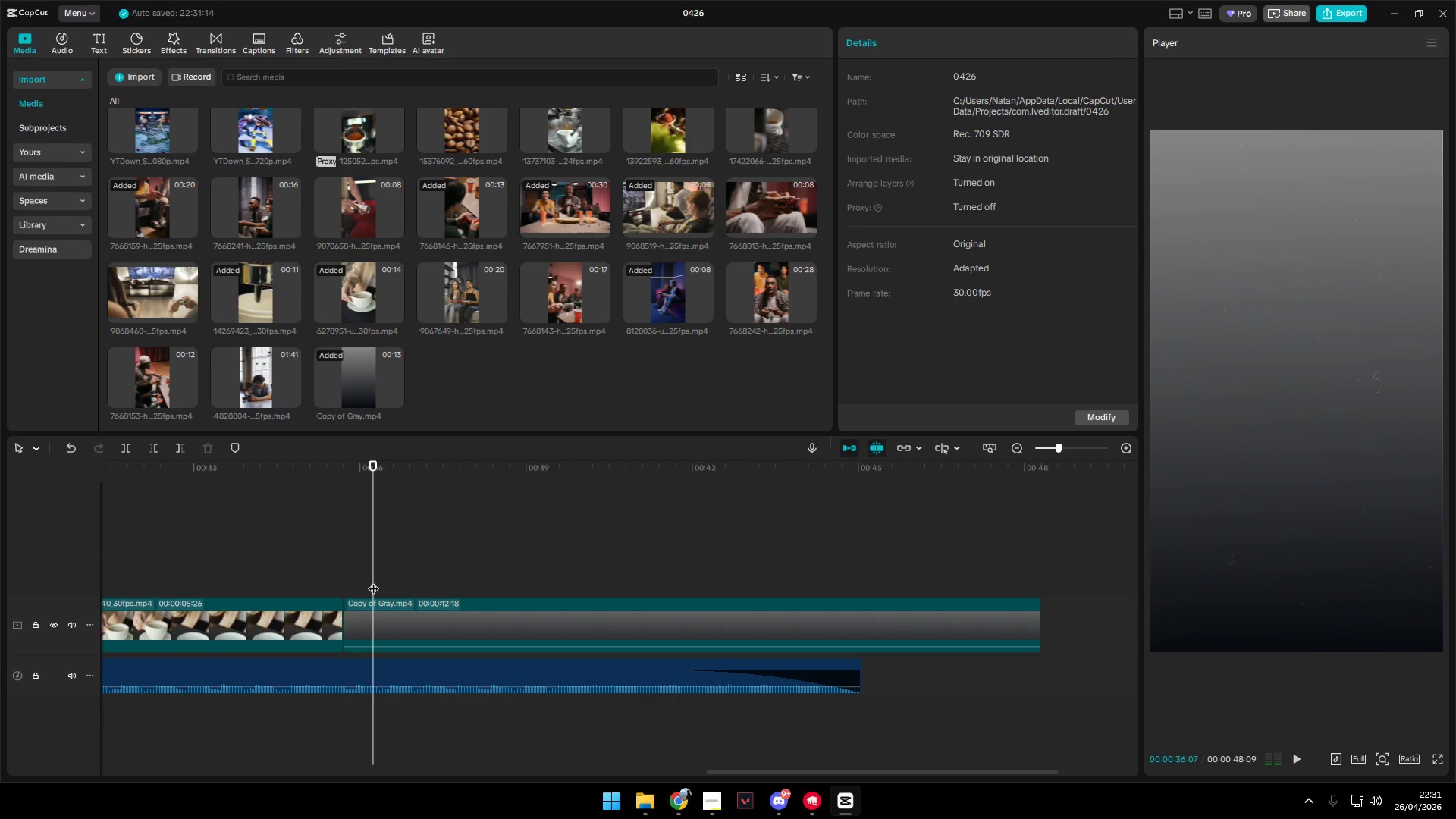 
left_click_drag(start_coordinate=[373, 581], to_coordinate=[379, 587])
 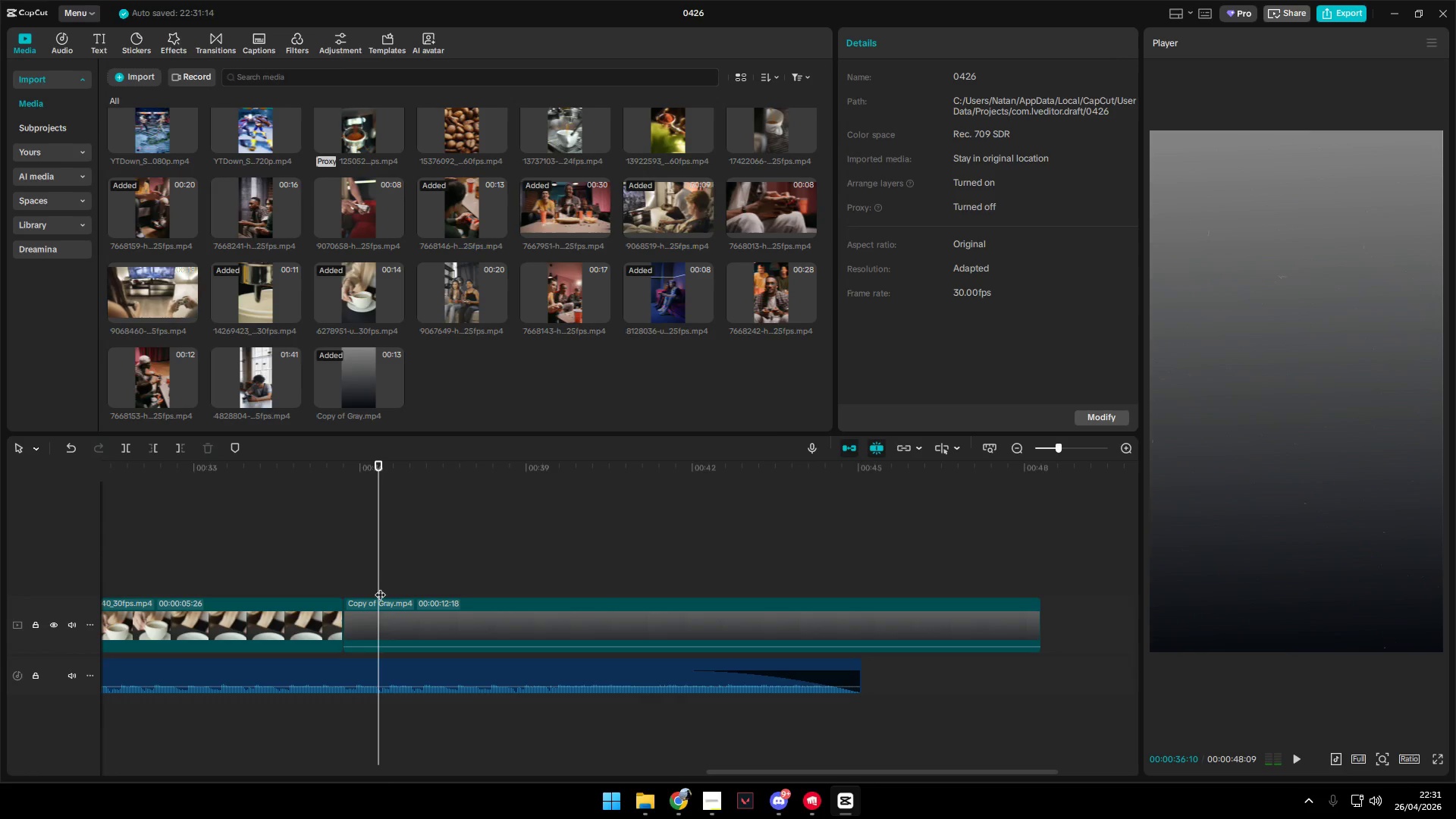 
key(Alt+Tab)
 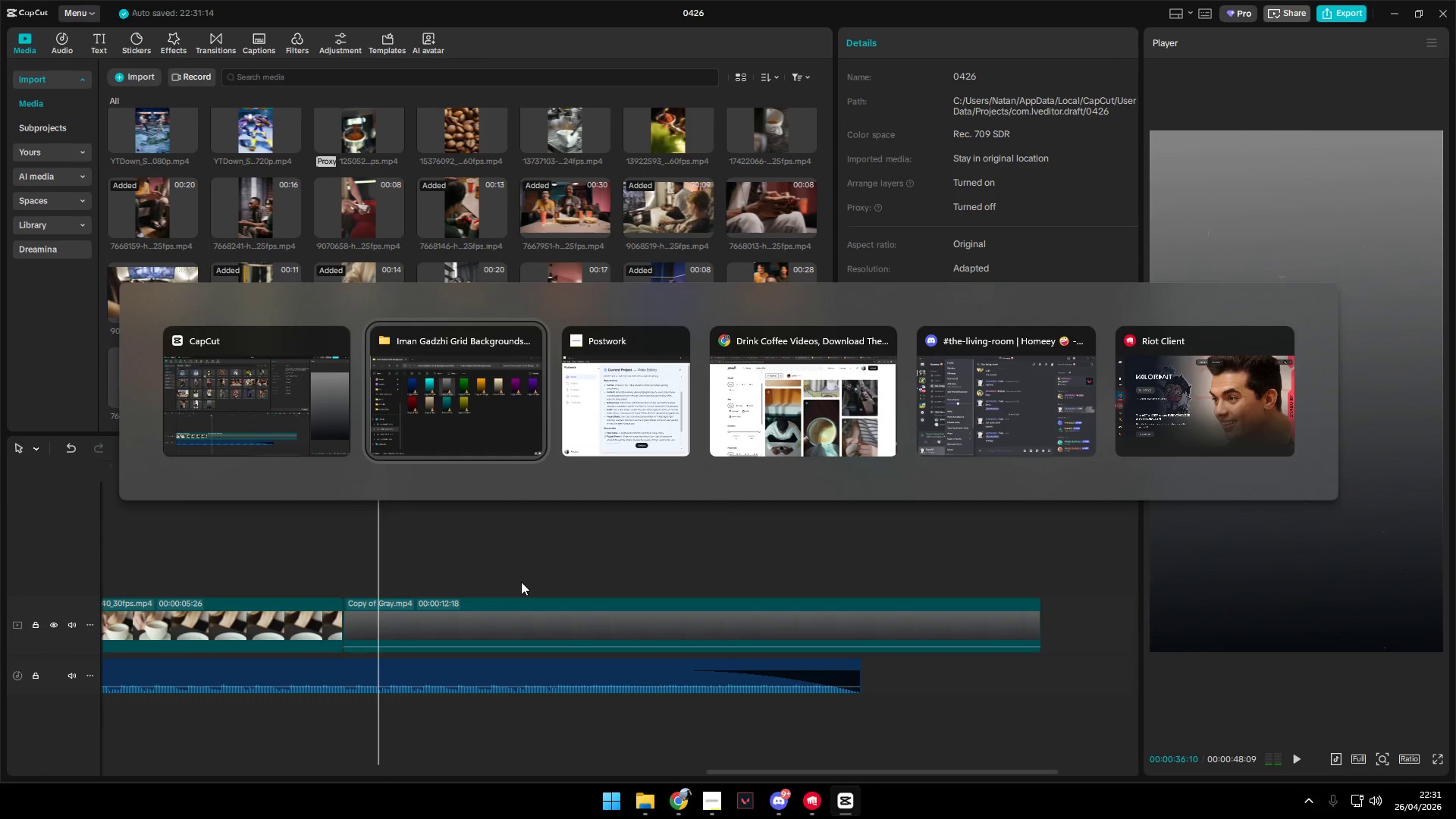 
key(Alt+Tab)